 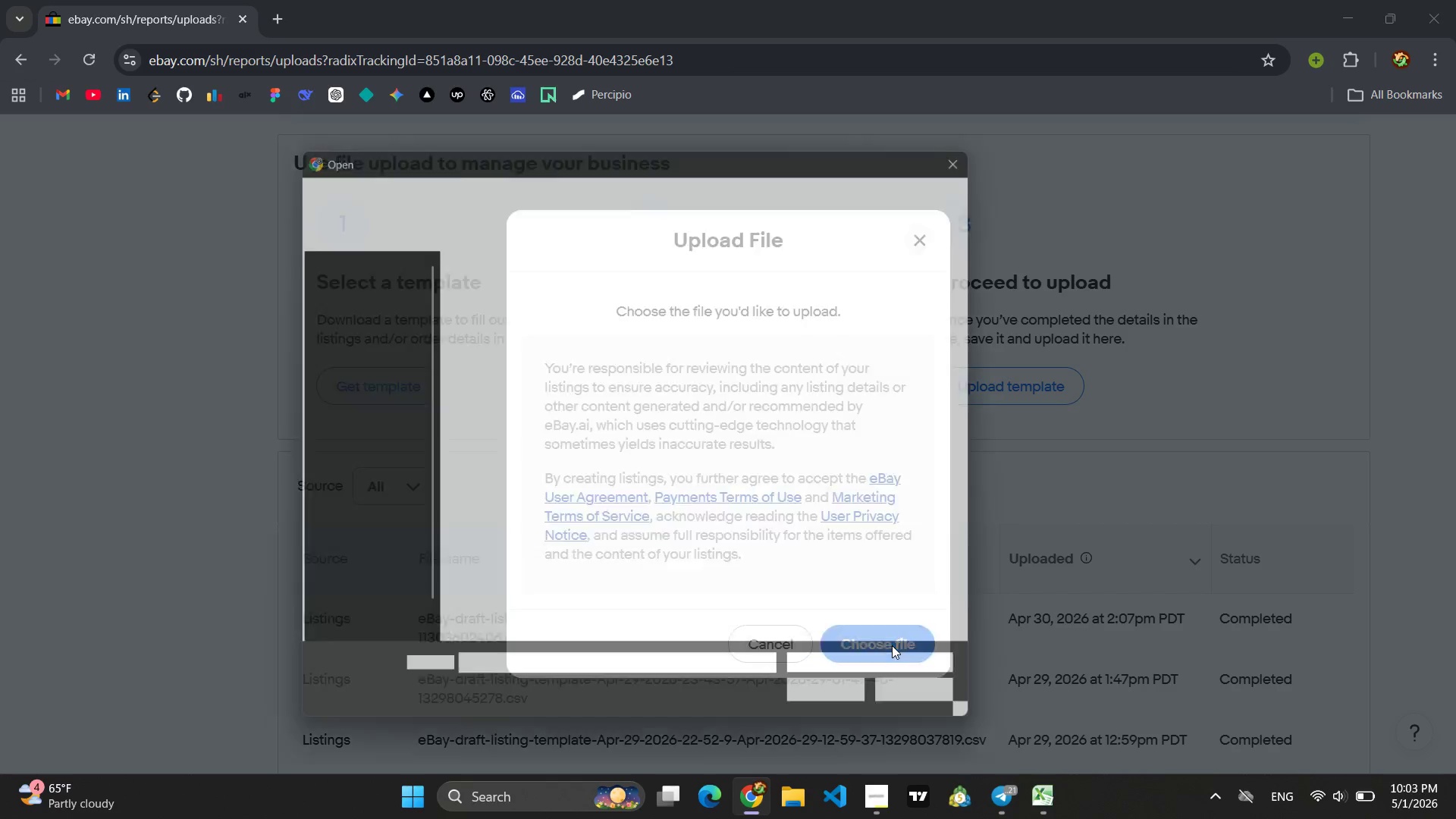 
left_click([578, 322])
 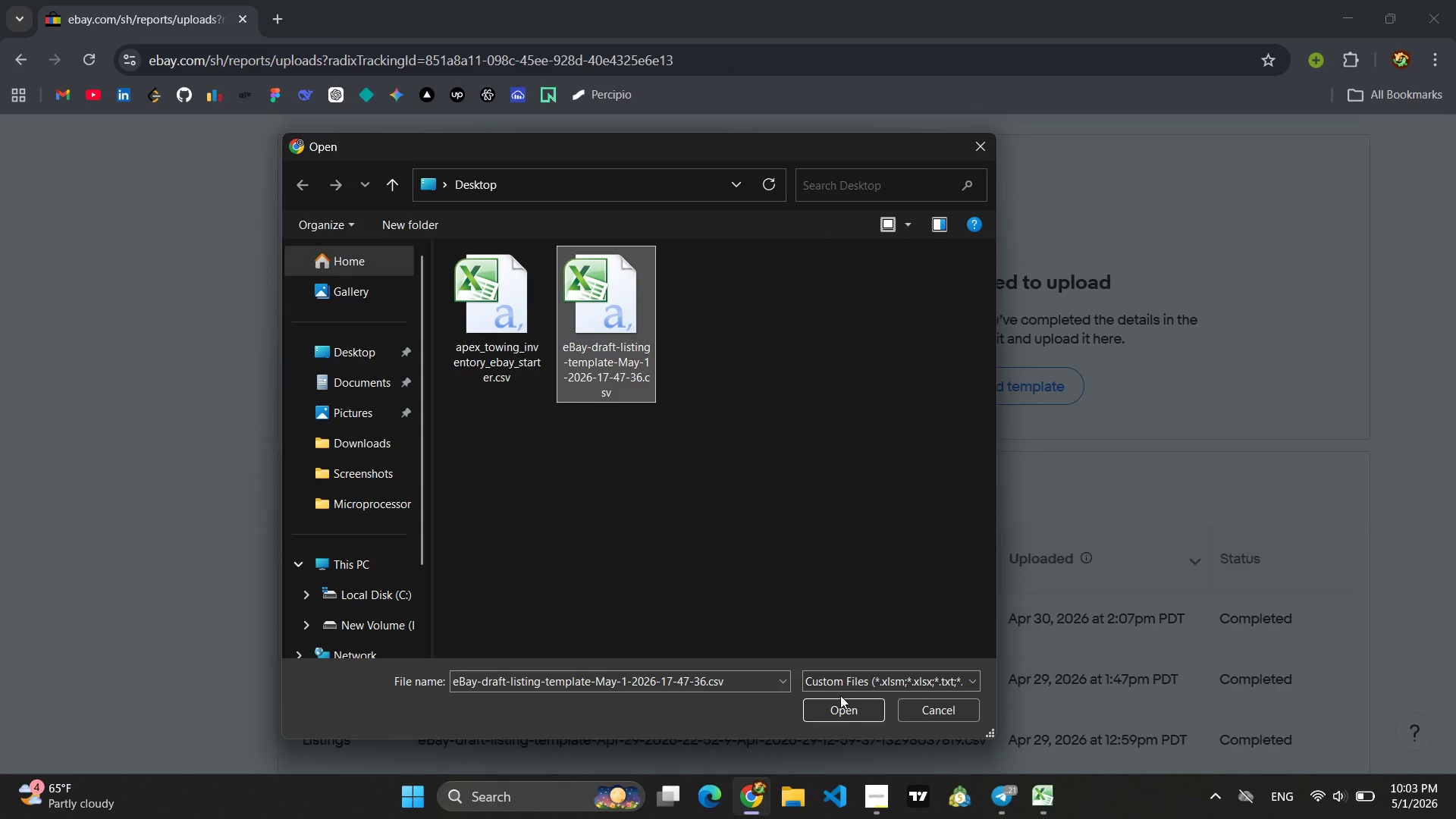 
left_click([841, 711])
 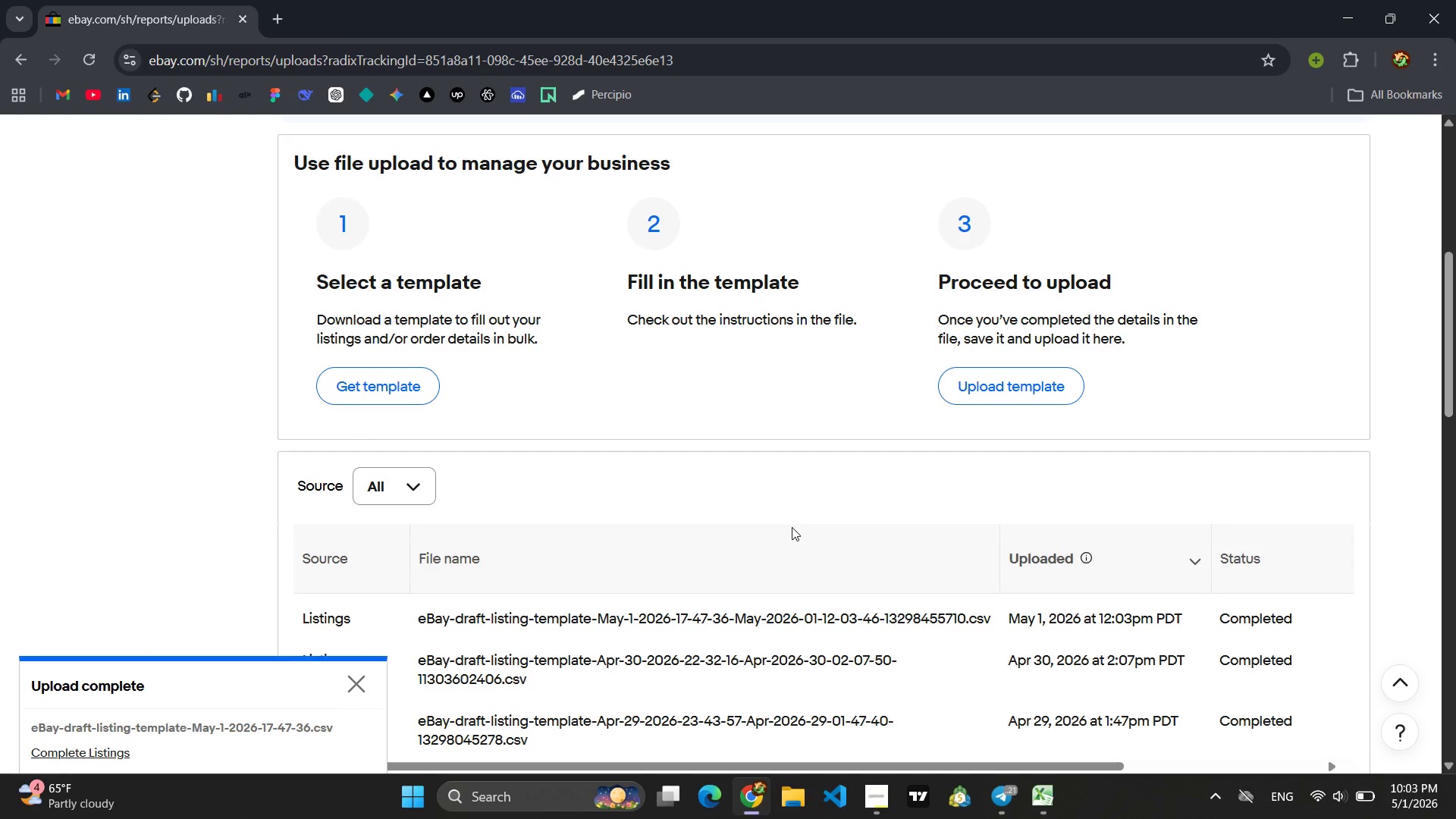 
wait(19.5)
 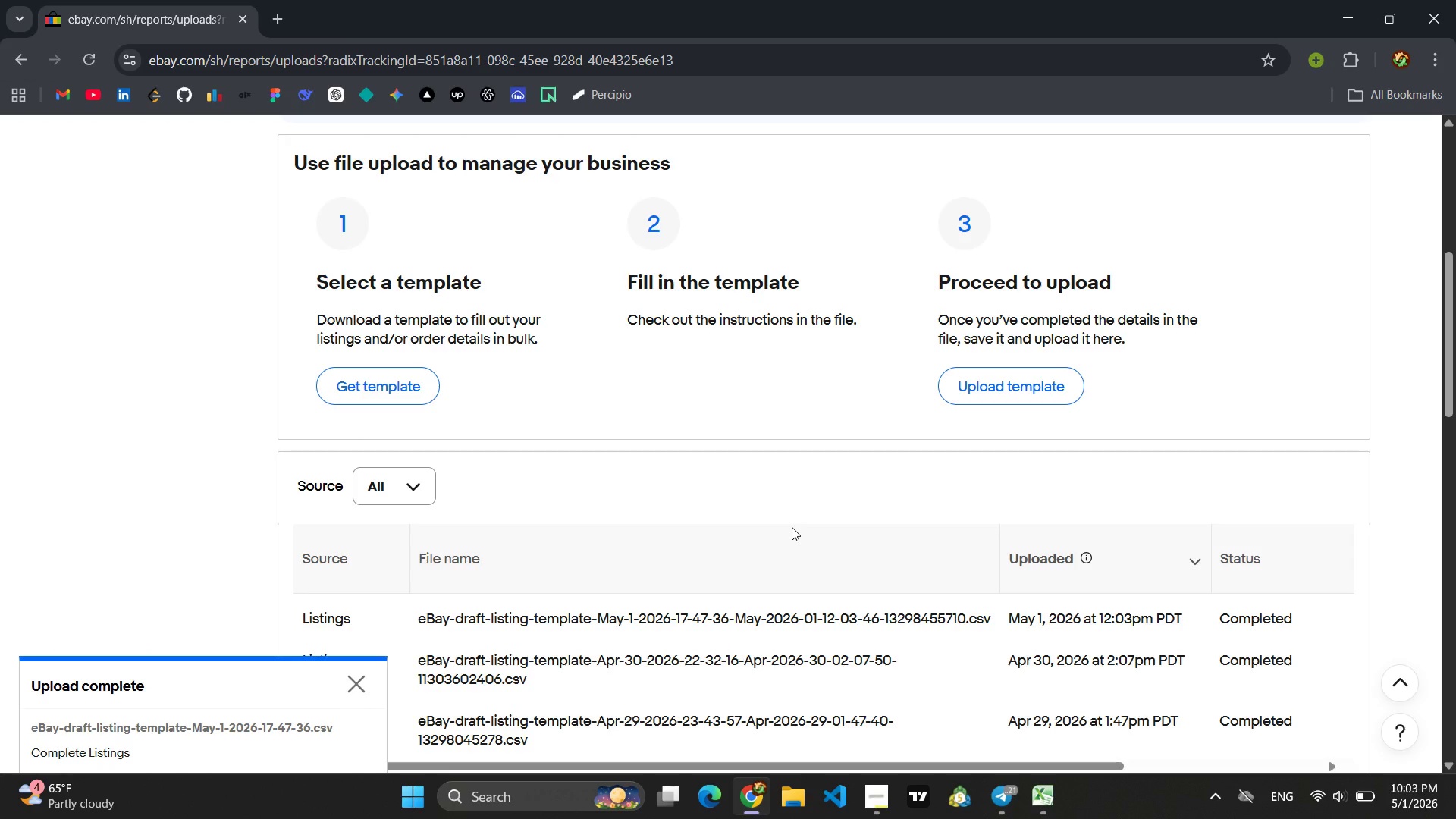 
scroll: coordinate [623, 444], scroll_direction: up, amount: 6.0
 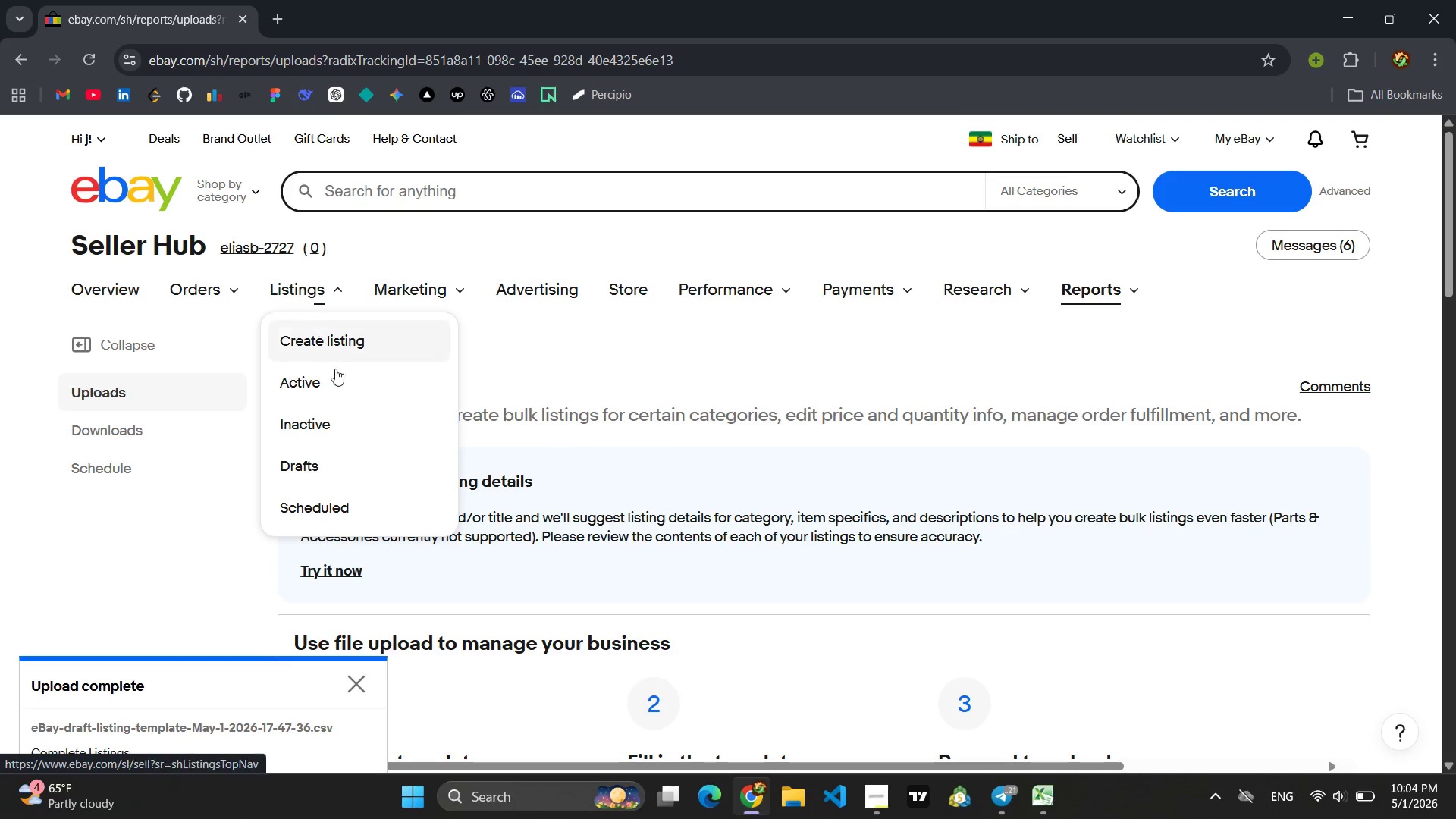 
left_click([318, 463])
 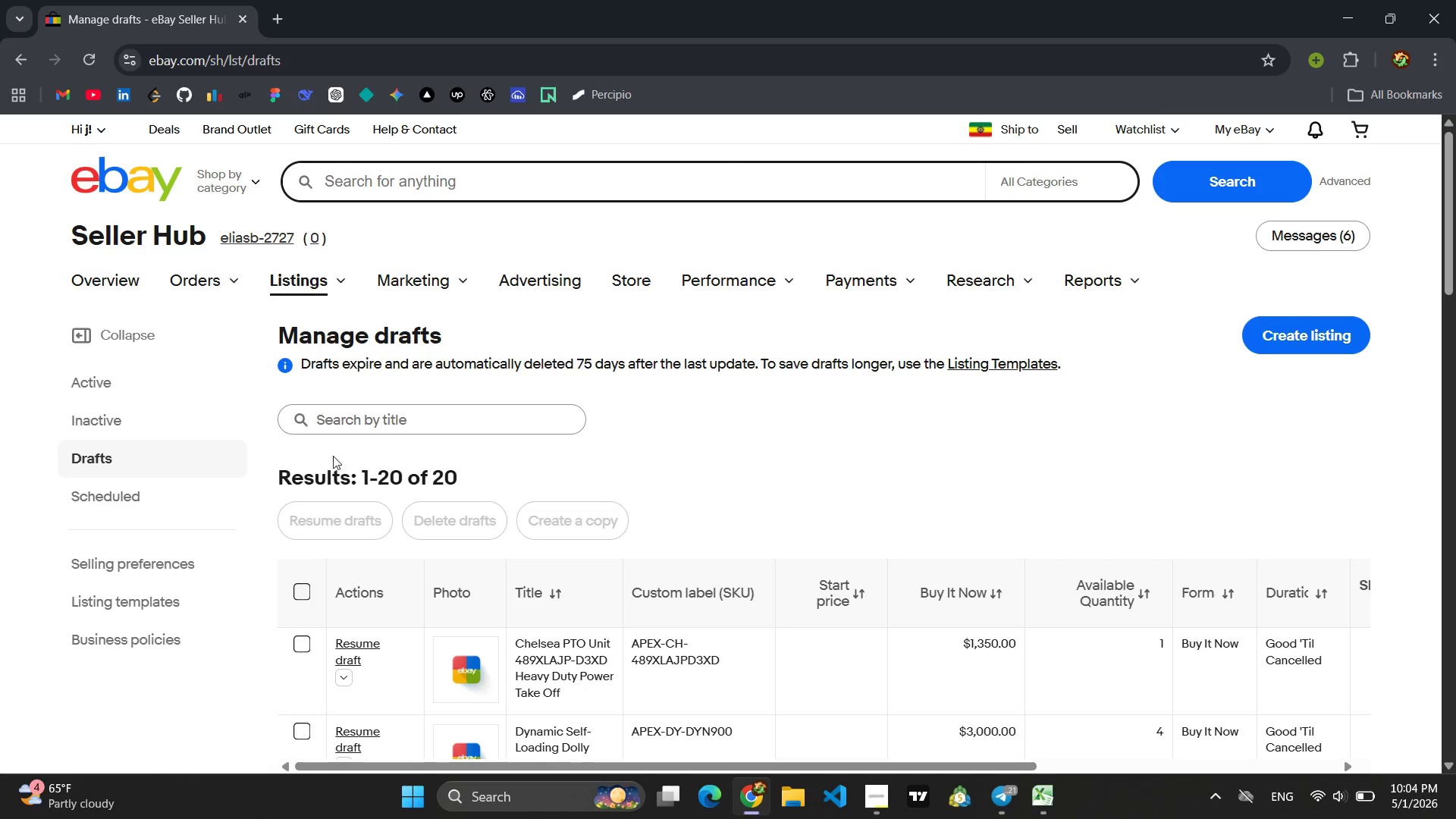 
scroll: coordinate [712, 410], scroll_direction: down, amount: 20.0
 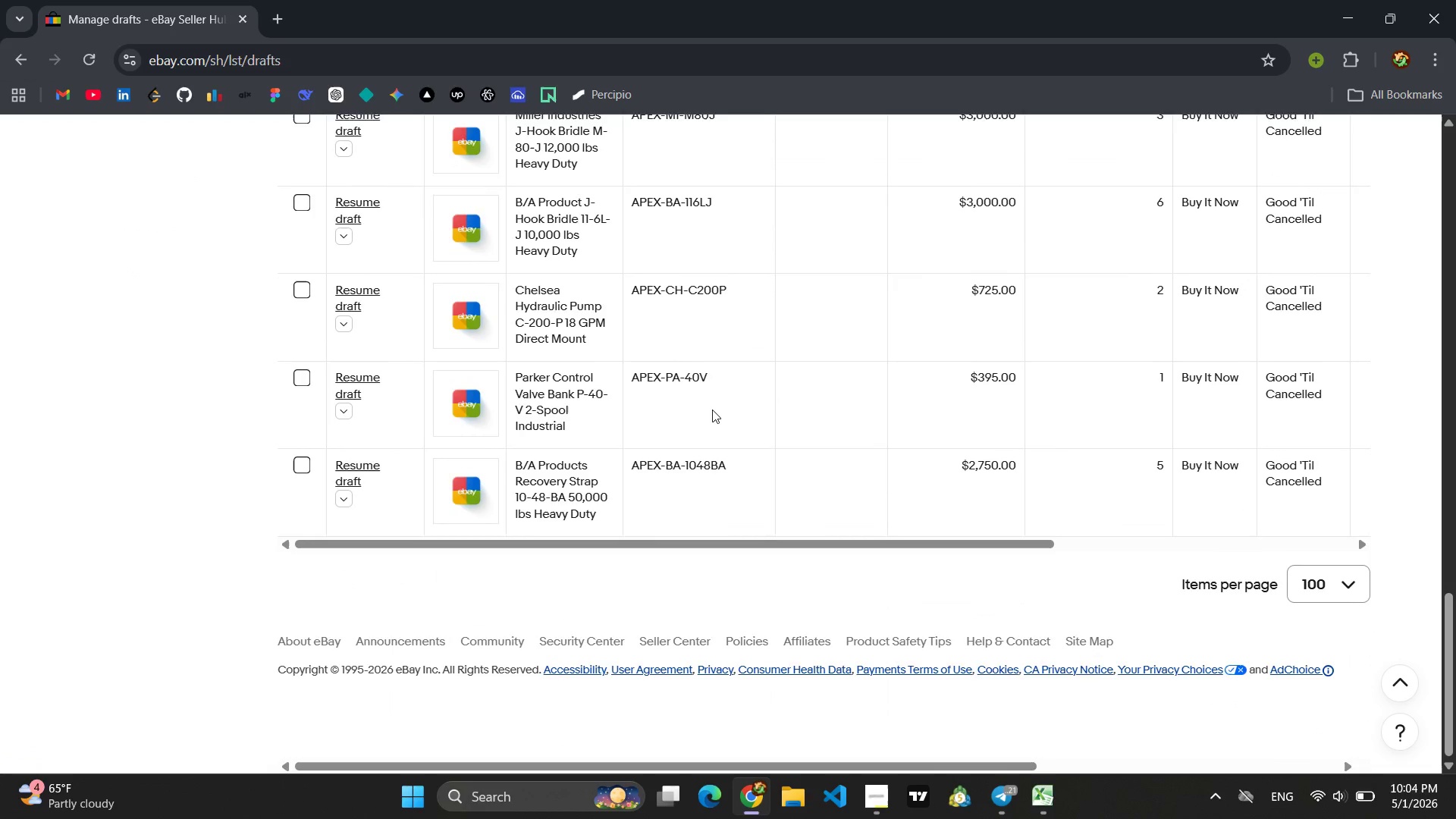 
scroll: coordinate [712, 410], scroll_direction: up, amount: 17.0
 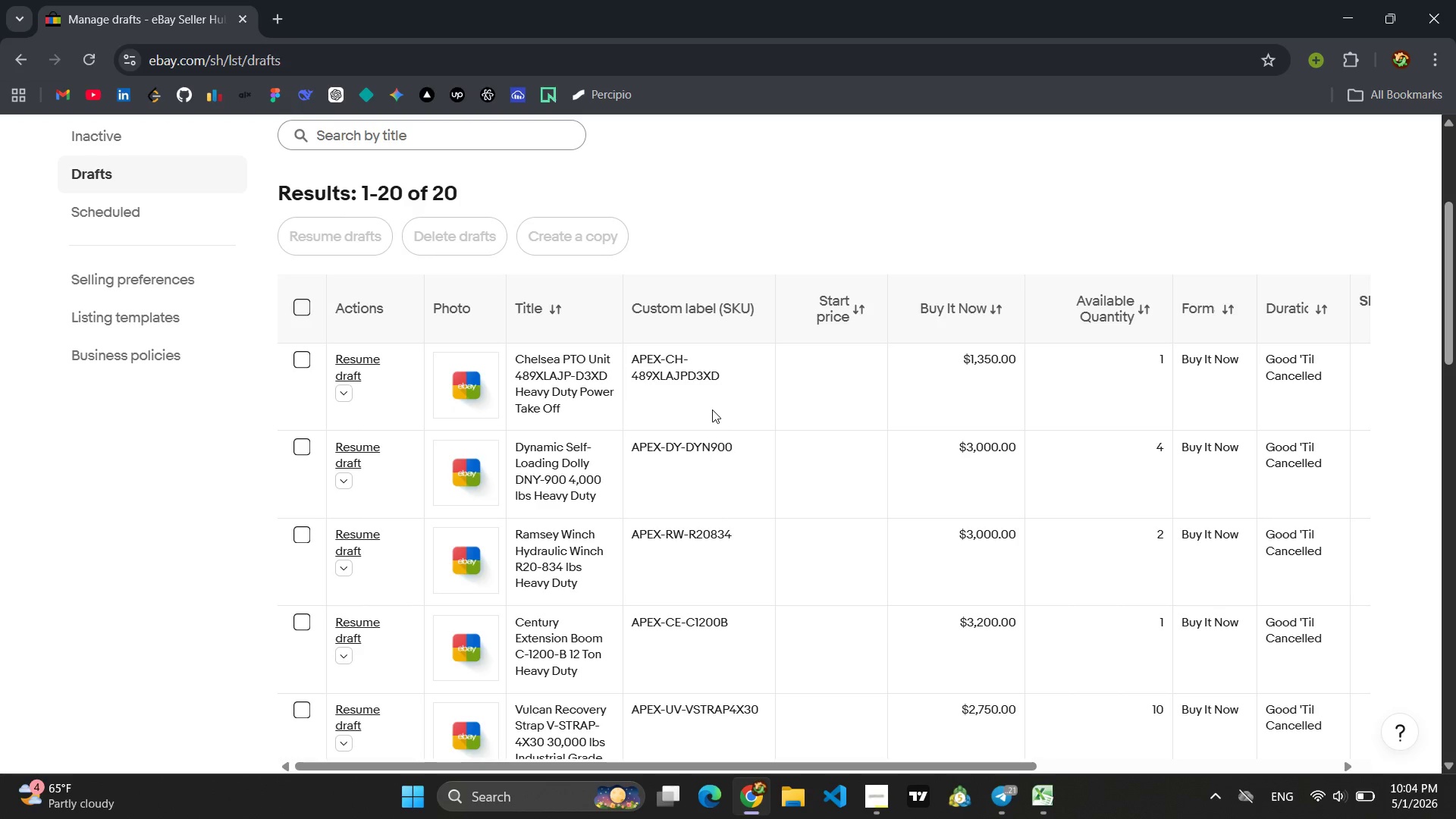 
wait(43.56)
 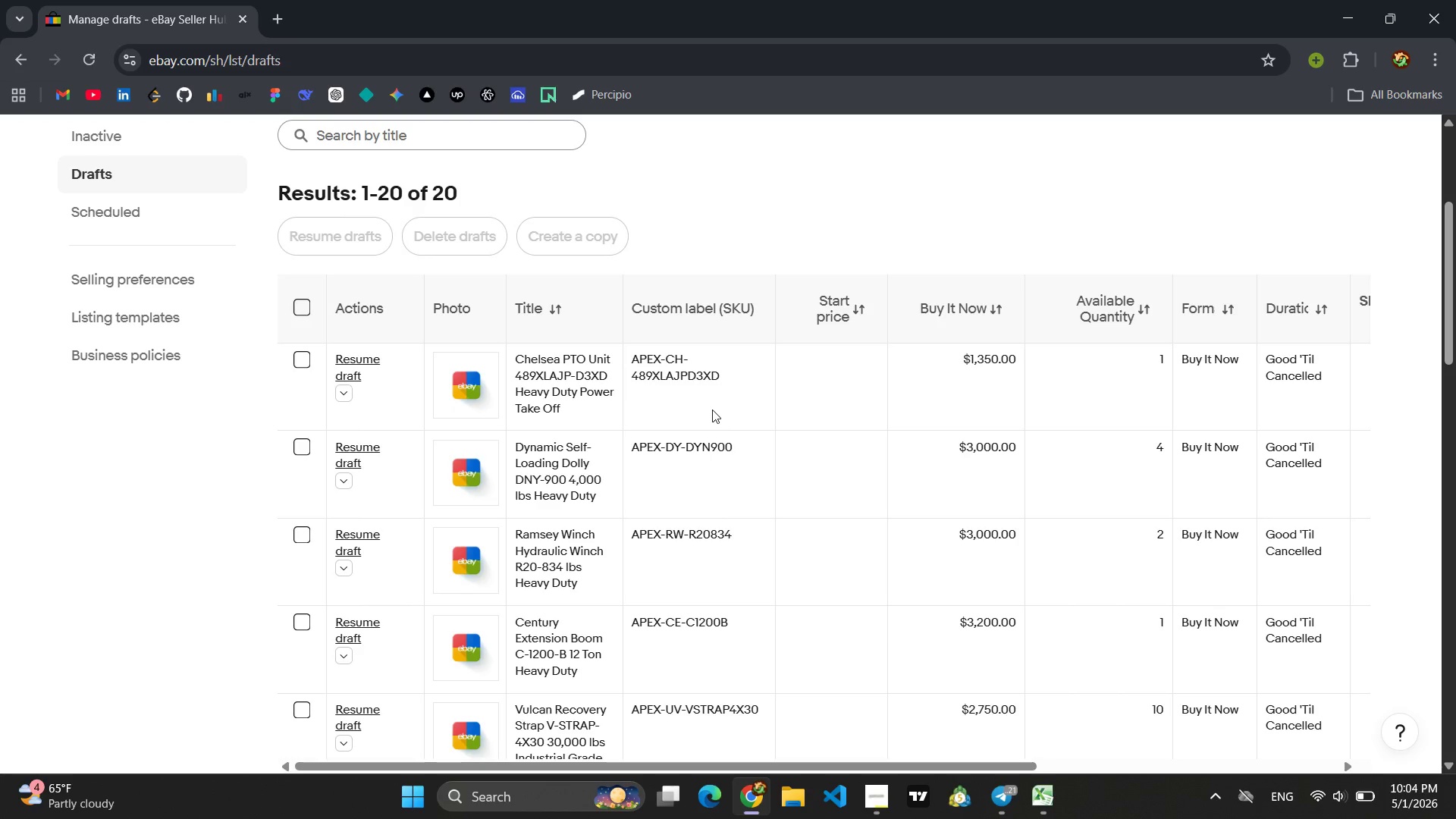 
left_click([890, 792])